 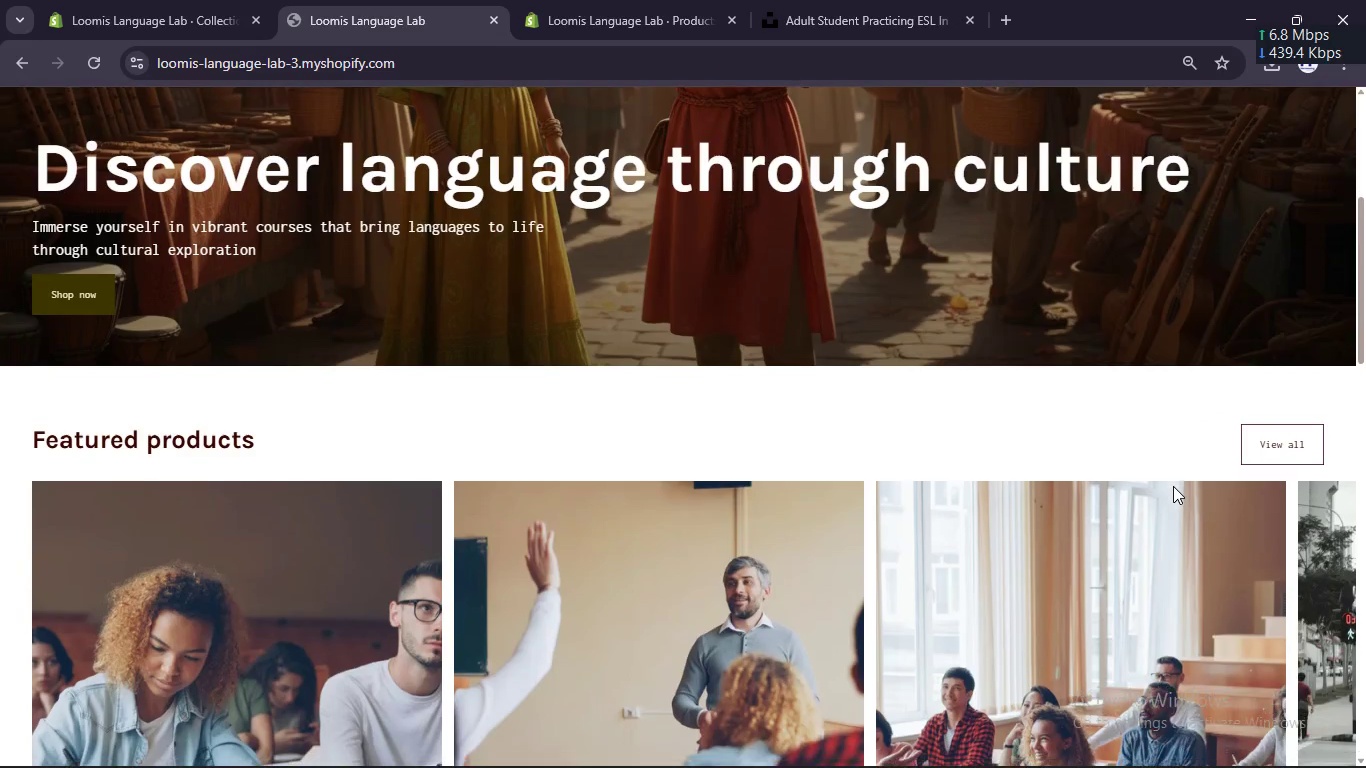 
scroll: coordinate [1115, 430], scroll_direction: down, amount: 21.0
 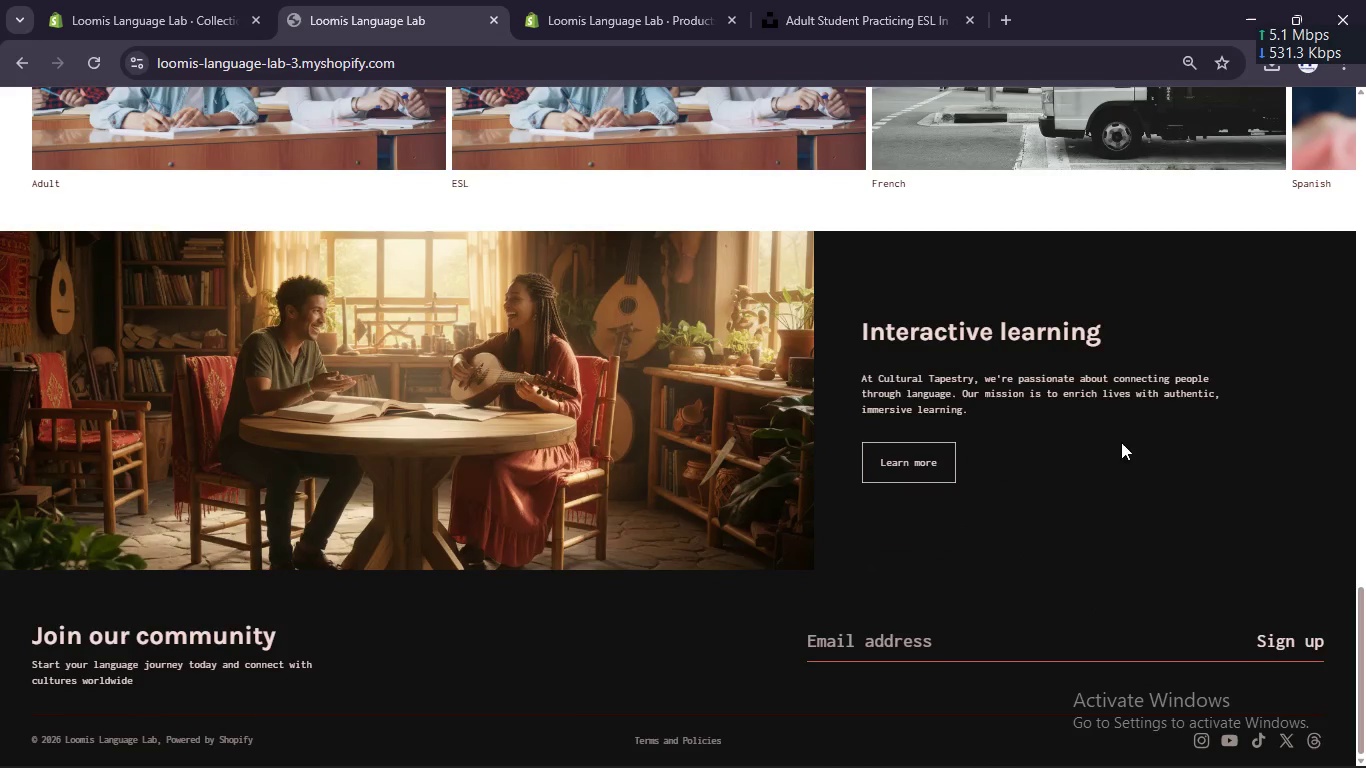 
scroll: coordinate [1088, 410], scroll_direction: up, amount: 13.0
 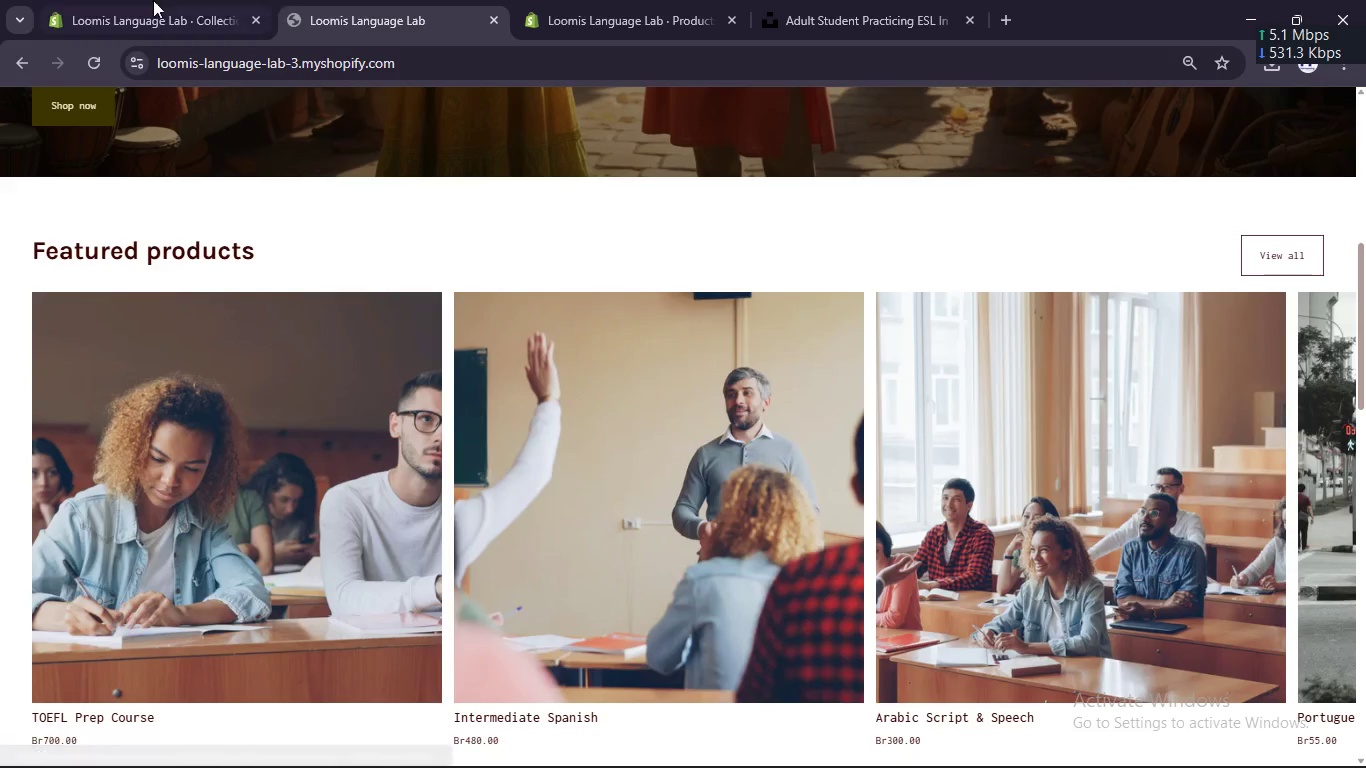 
left_click([123, 0])
 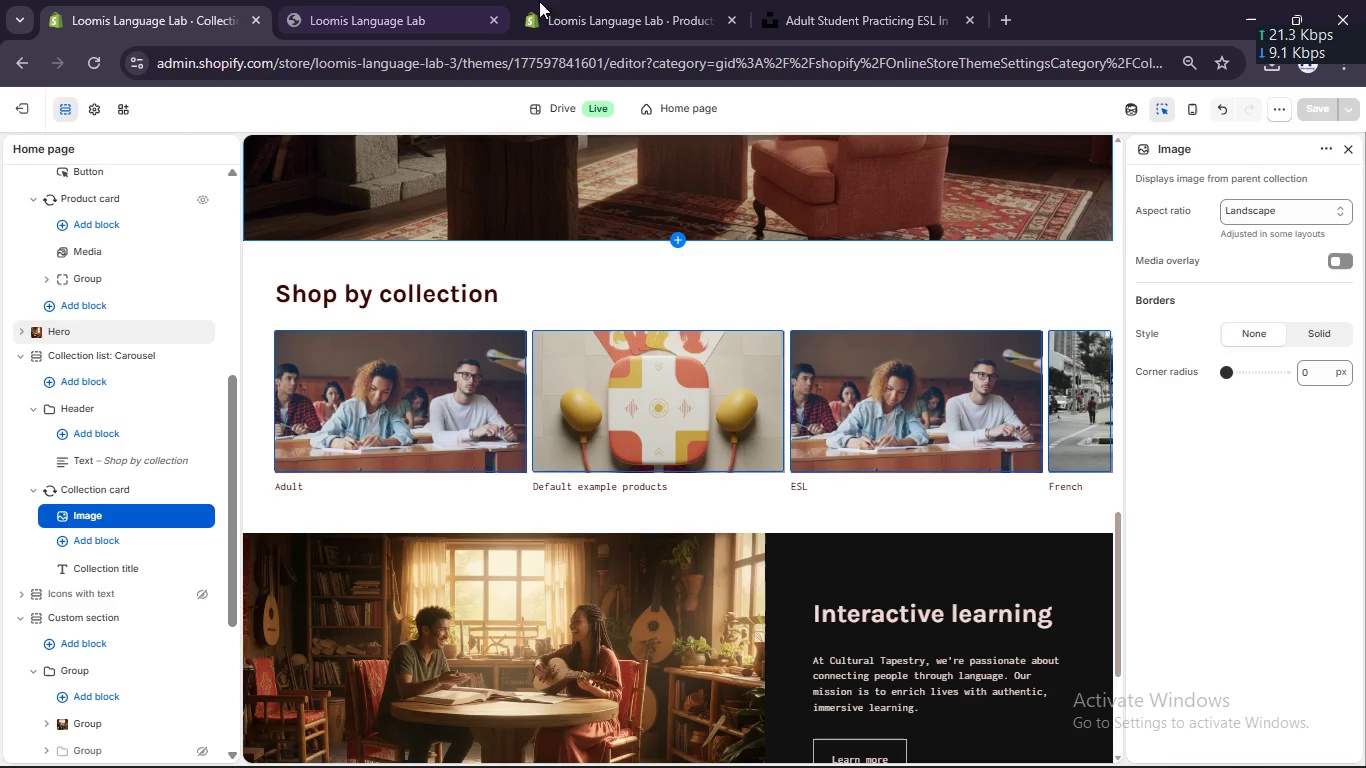 
left_click([570, 1])
 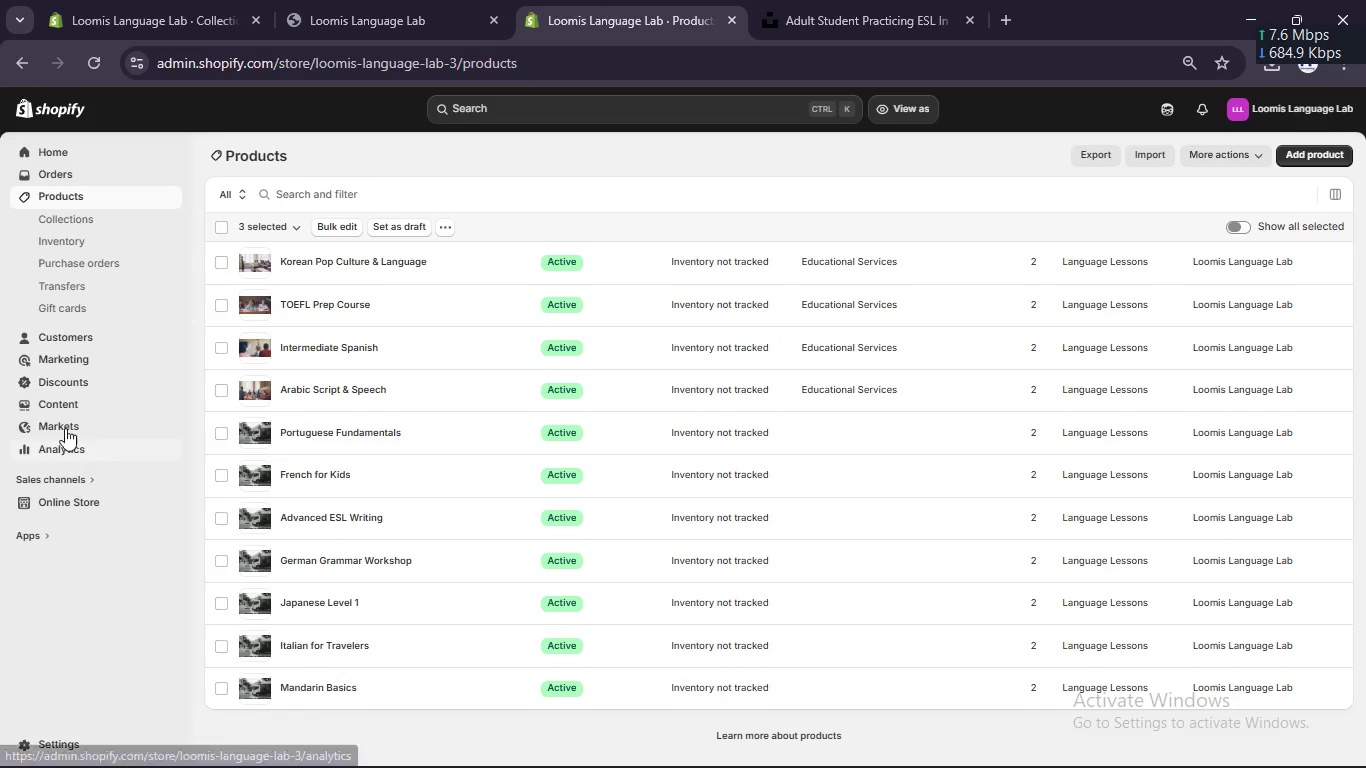 
left_click([68, 407])
 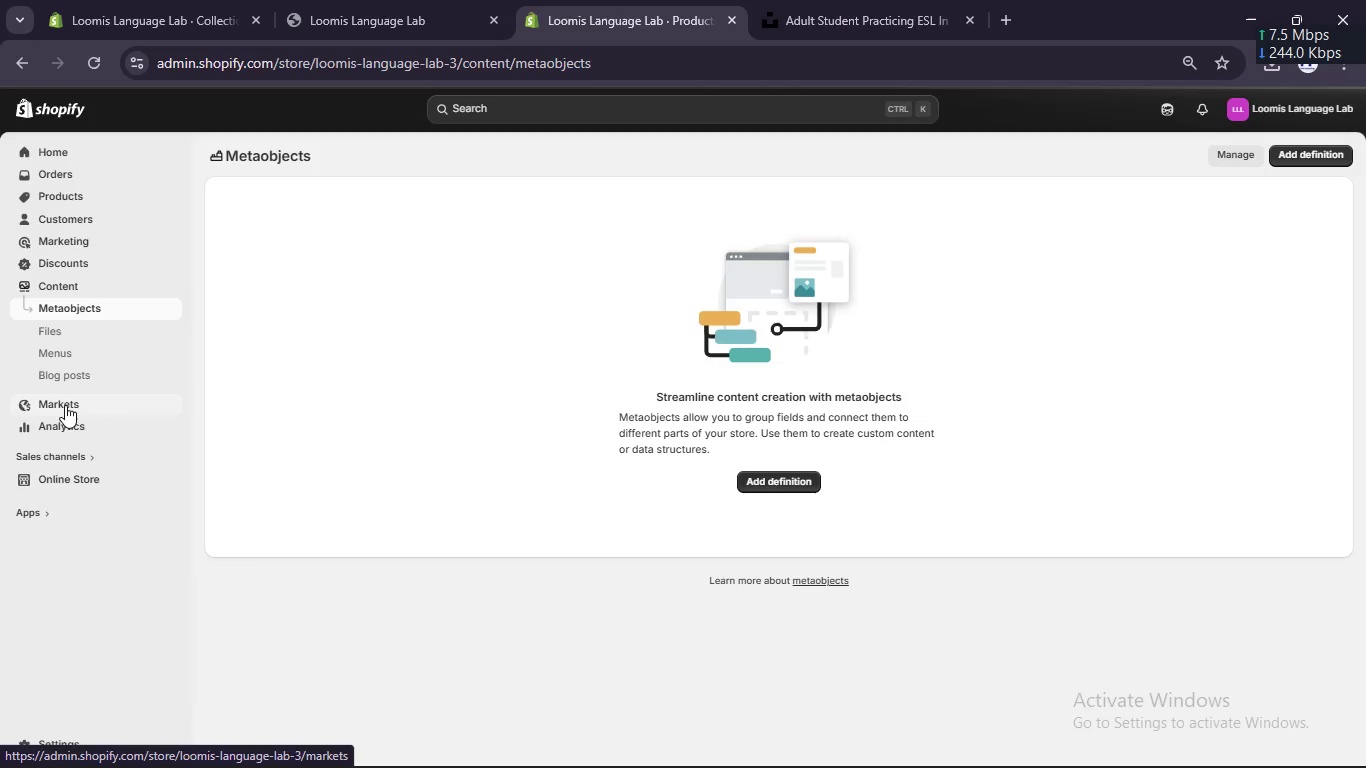 
left_click([78, 355])
 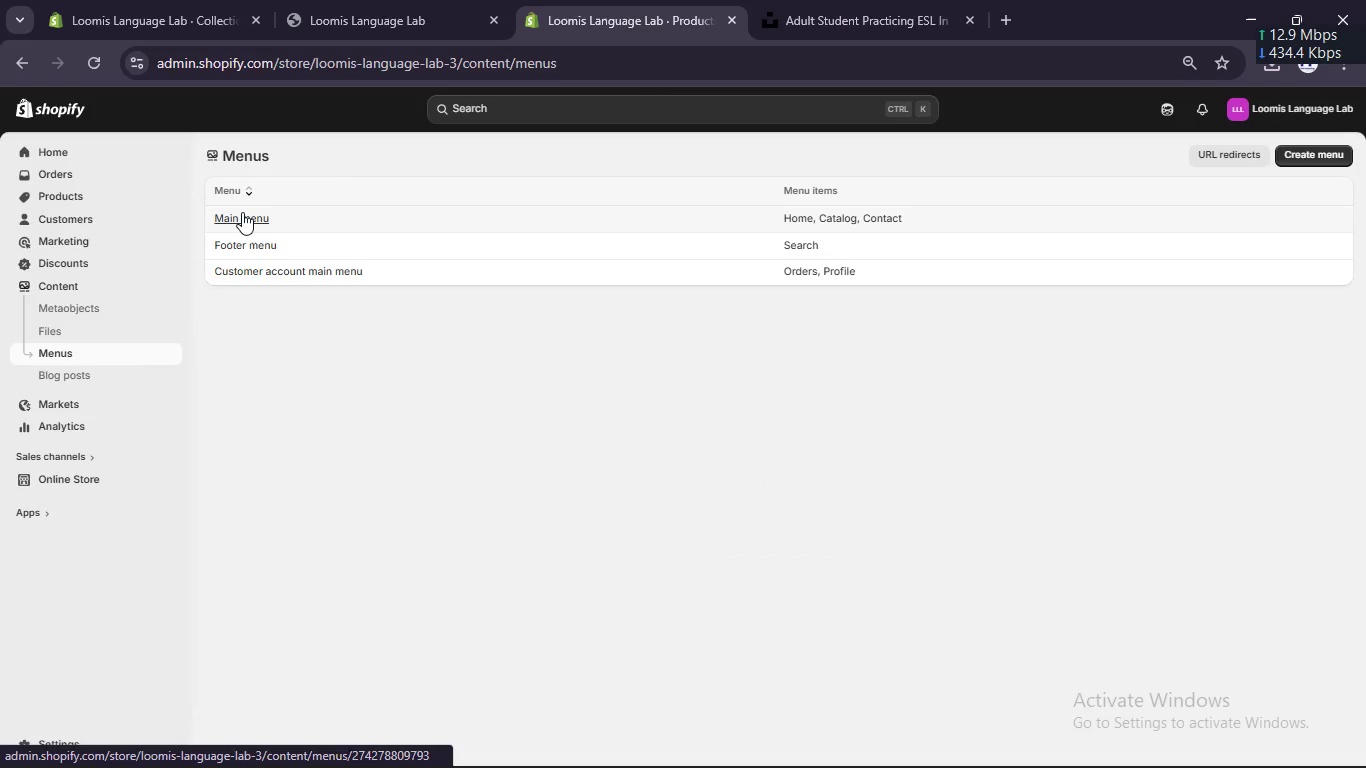 
wait(5.01)
 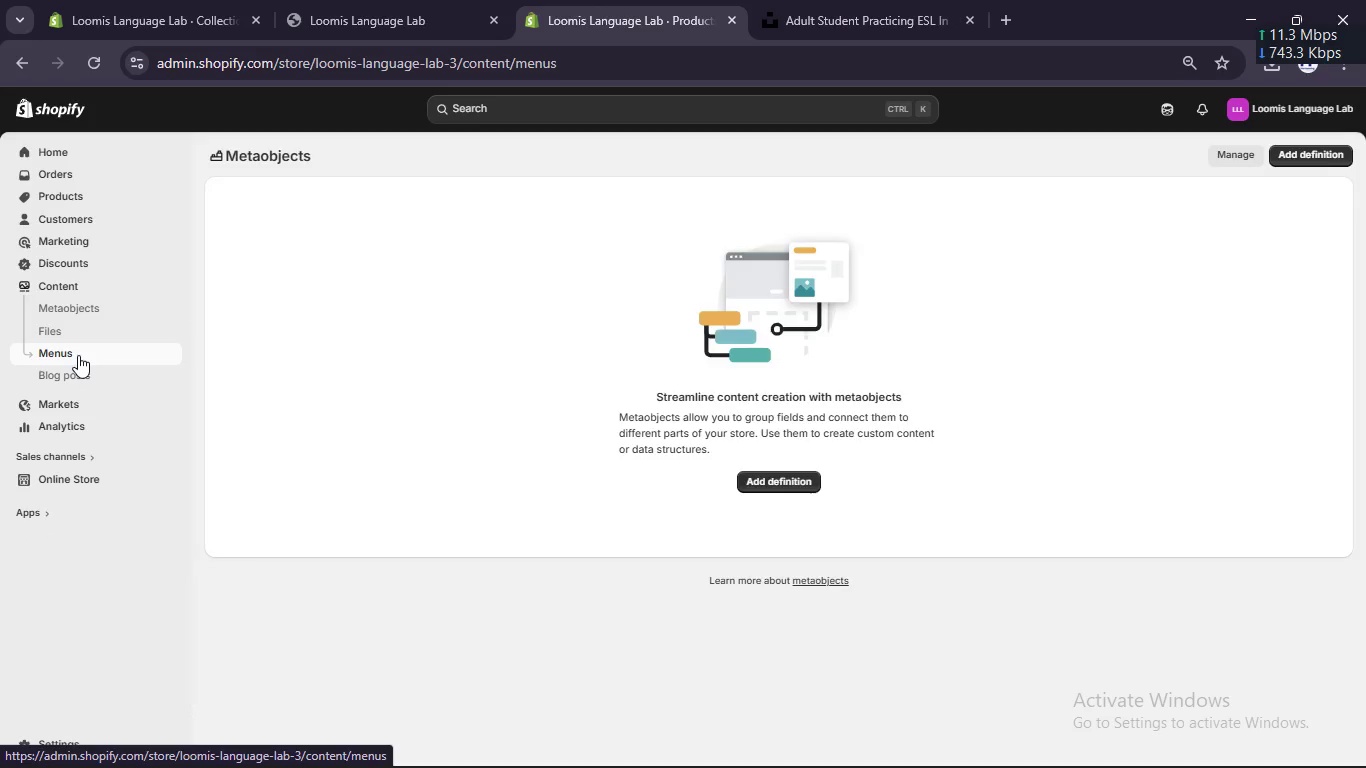 
left_click([895, 214])
 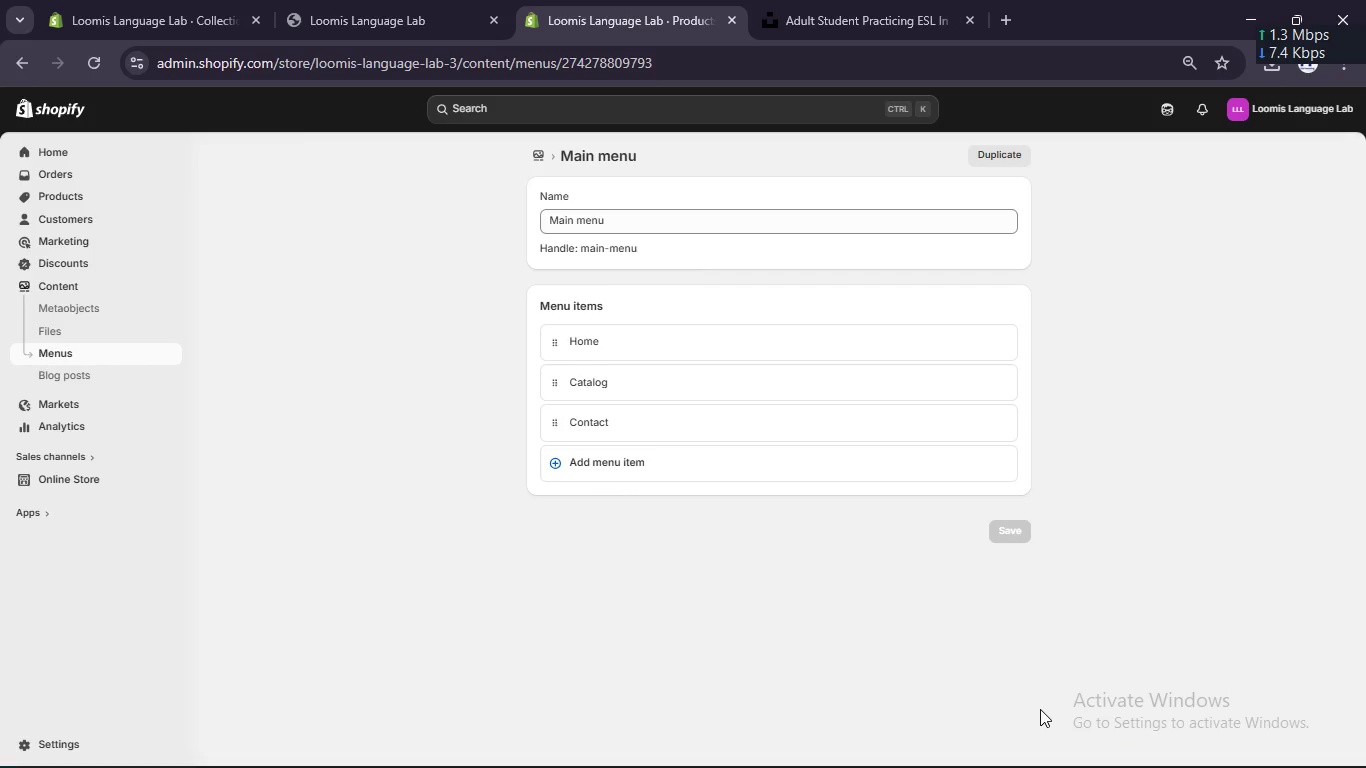 